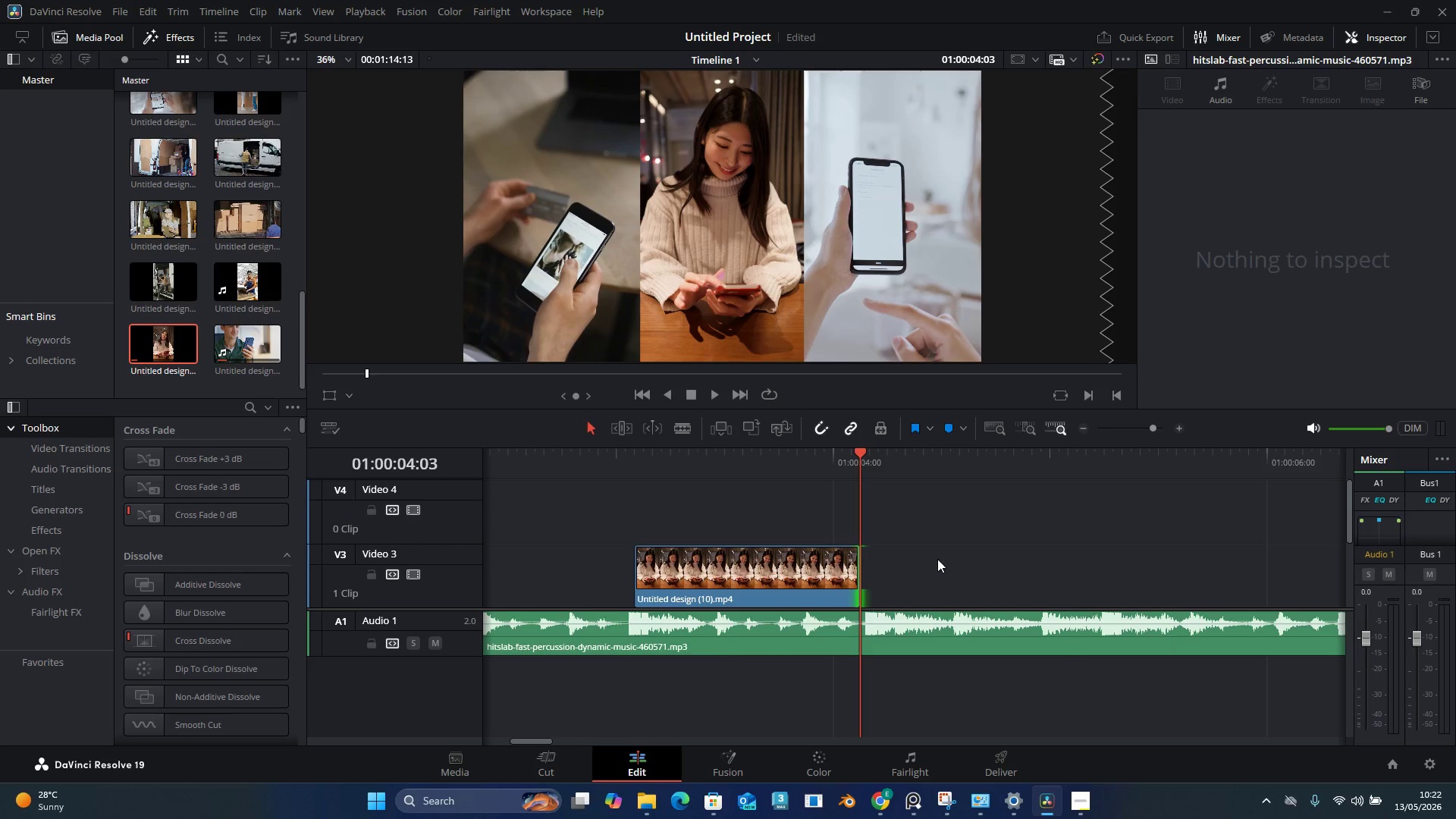 
left_click([938, 557])
 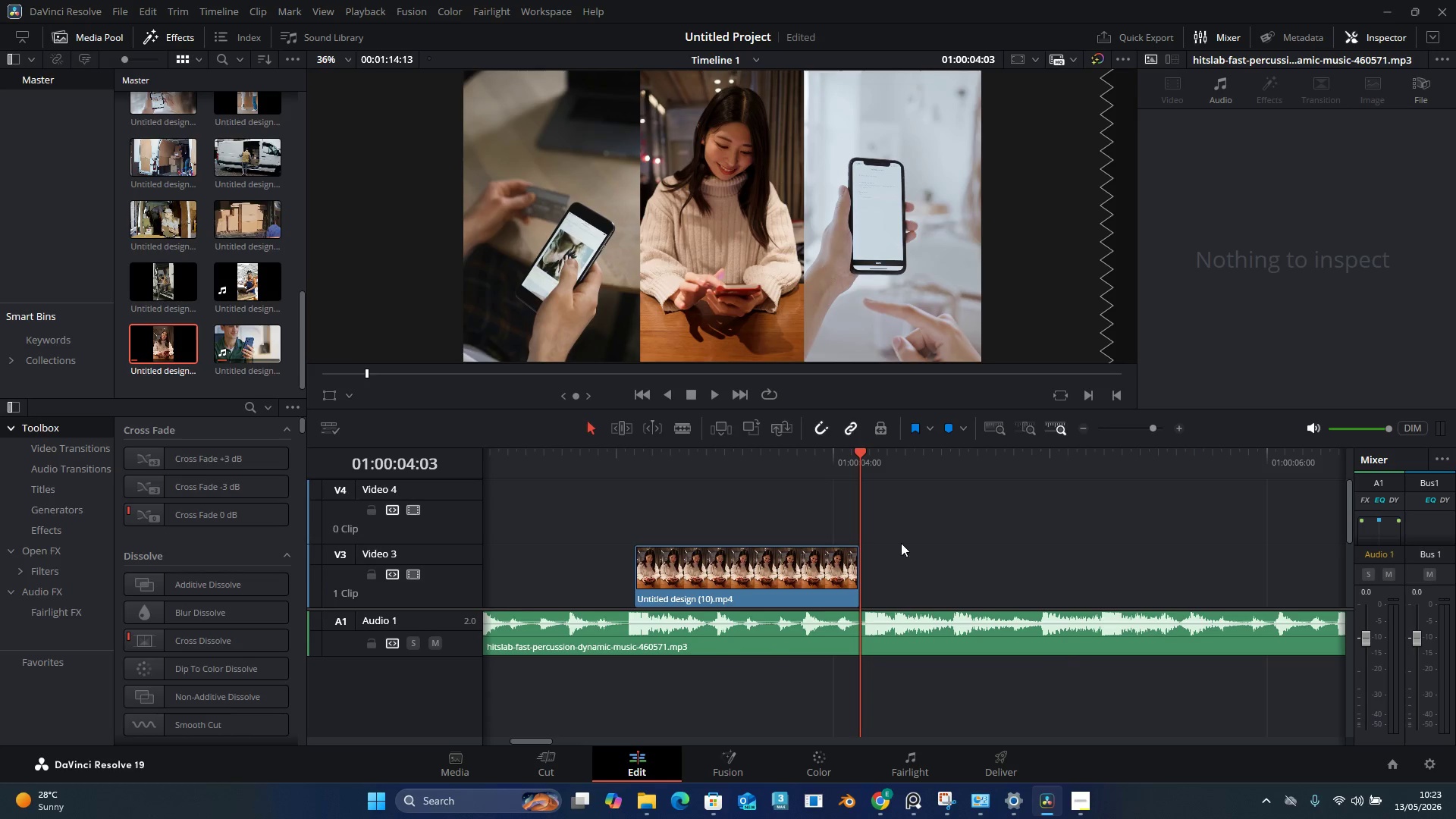 
scroll: coordinate [898, 540], scroll_direction: down, amount: 2.0
 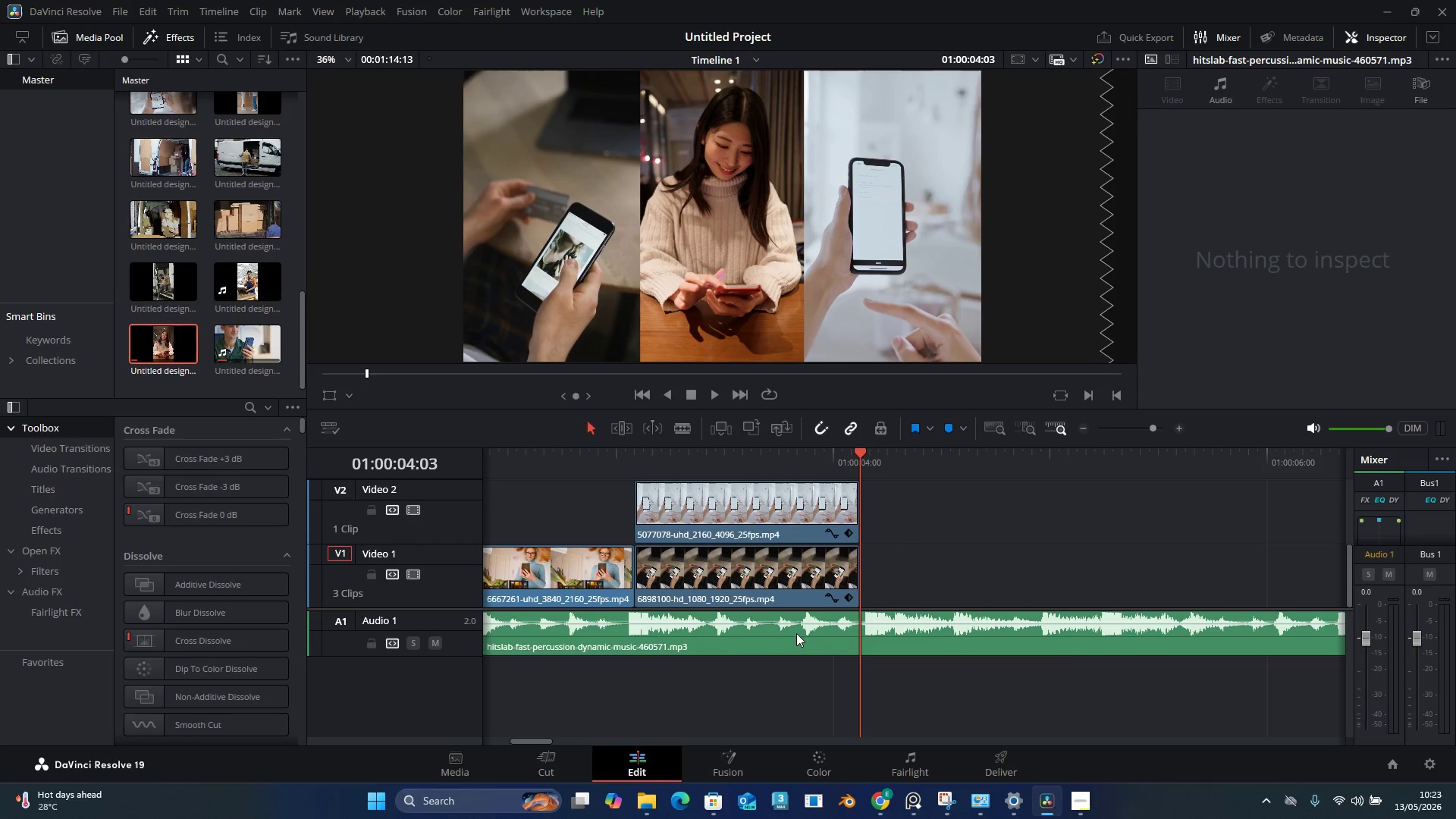 
wait(10.37)
 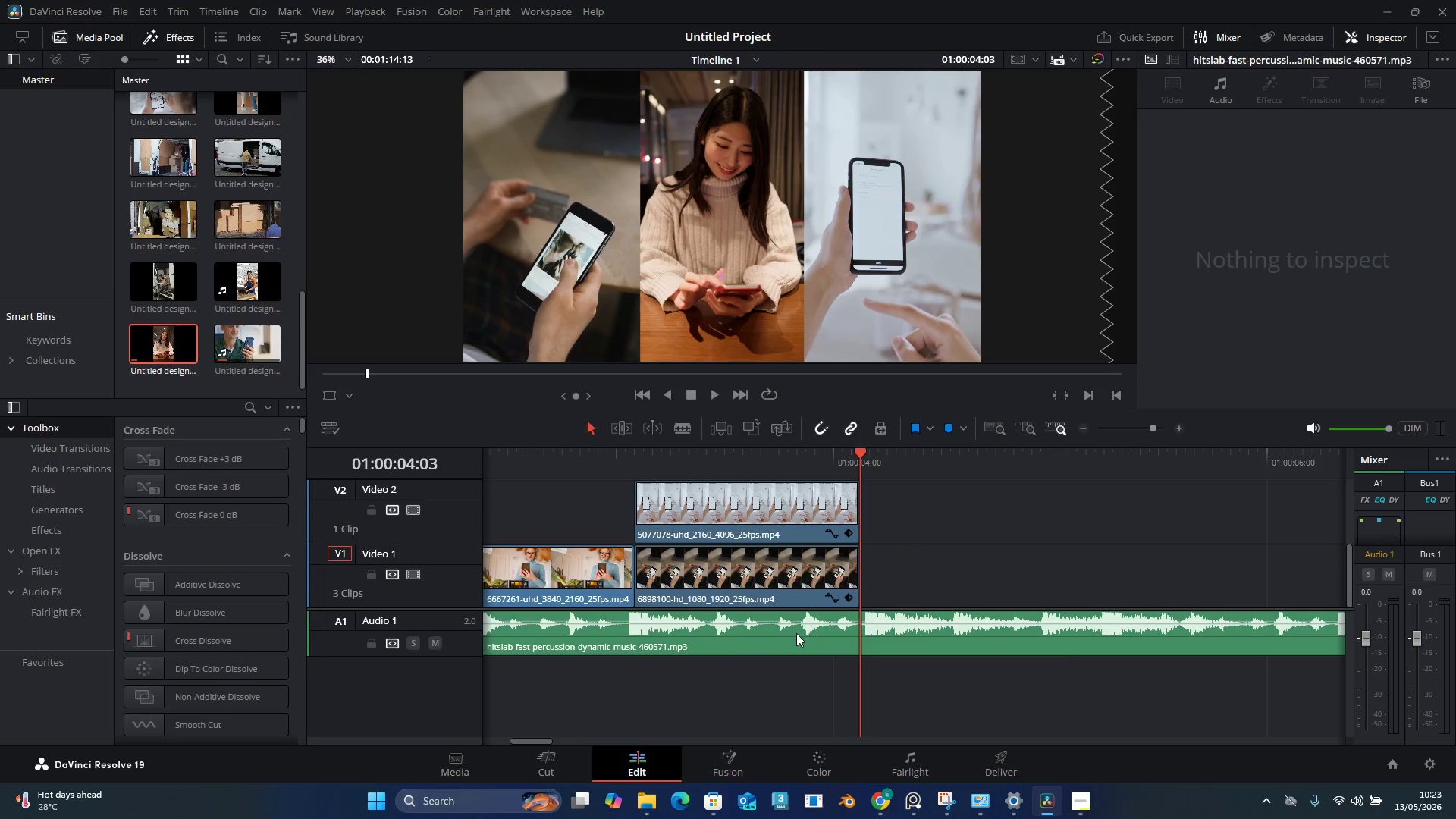 
scroll: coordinate [224, 218], scroll_direction: up, amount: 4.0